 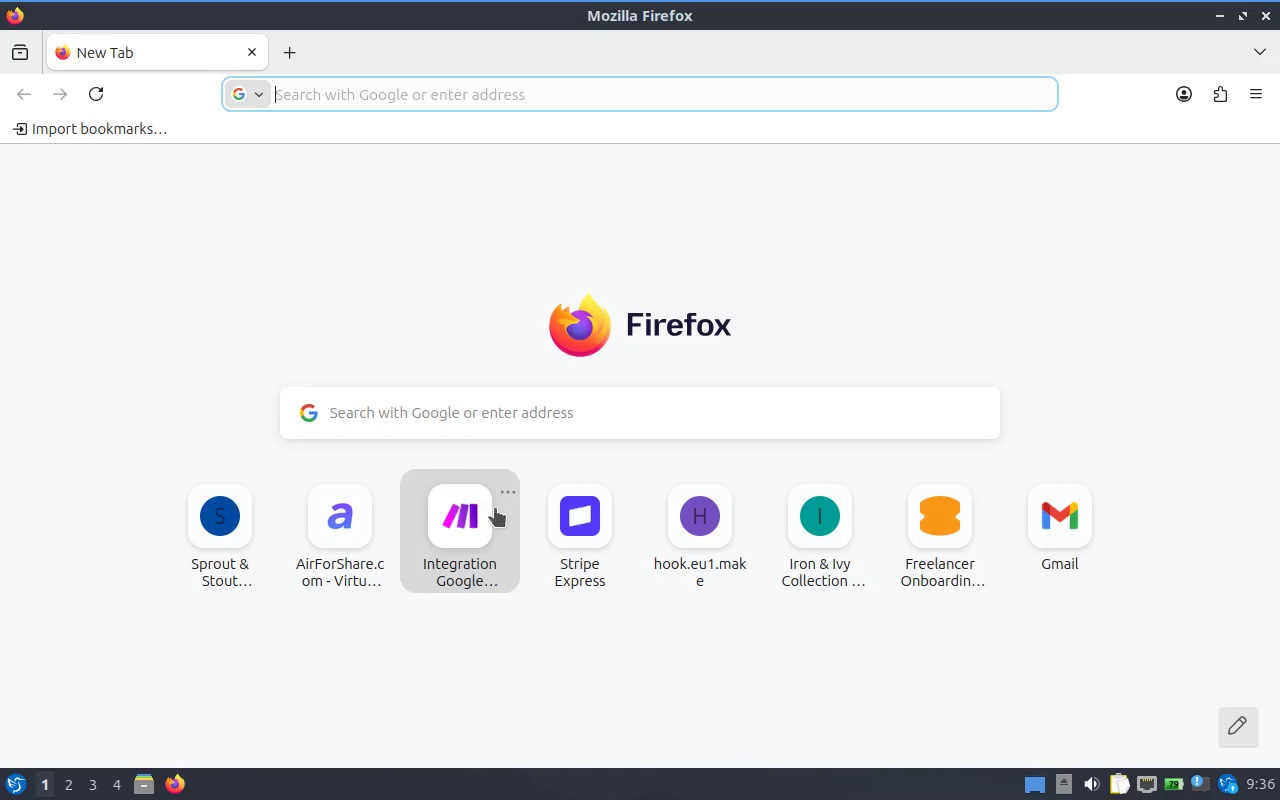 
type(shopify)
 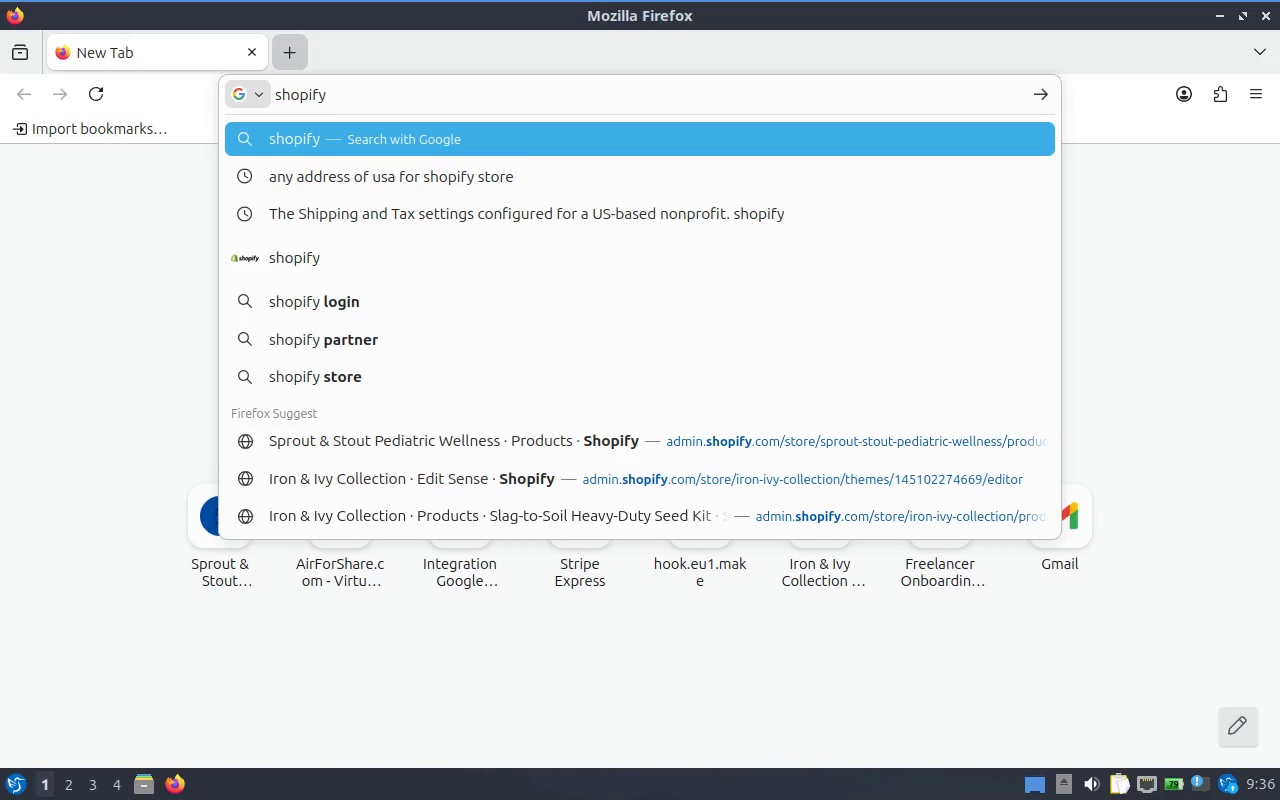 
key(Enter)
 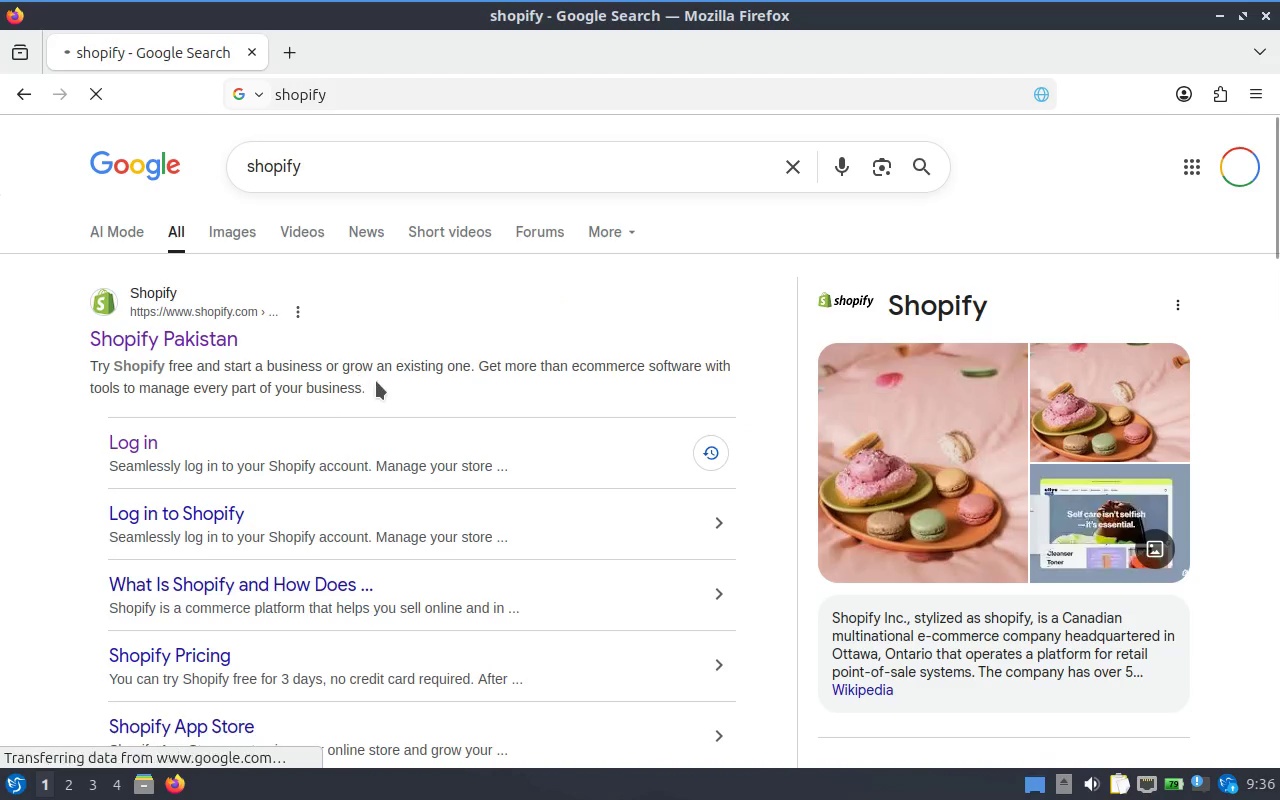 
left_click([149, 343])
 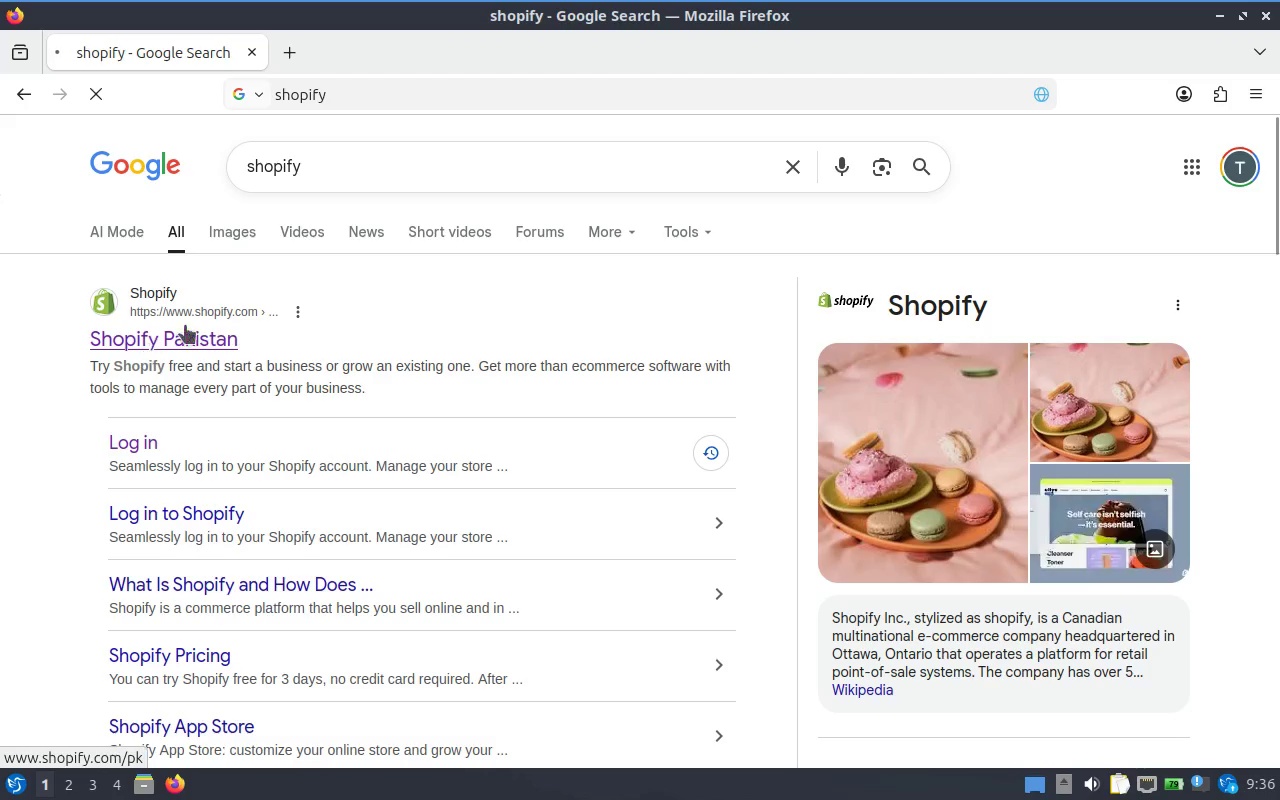 
mouse_move([1235, 4])
 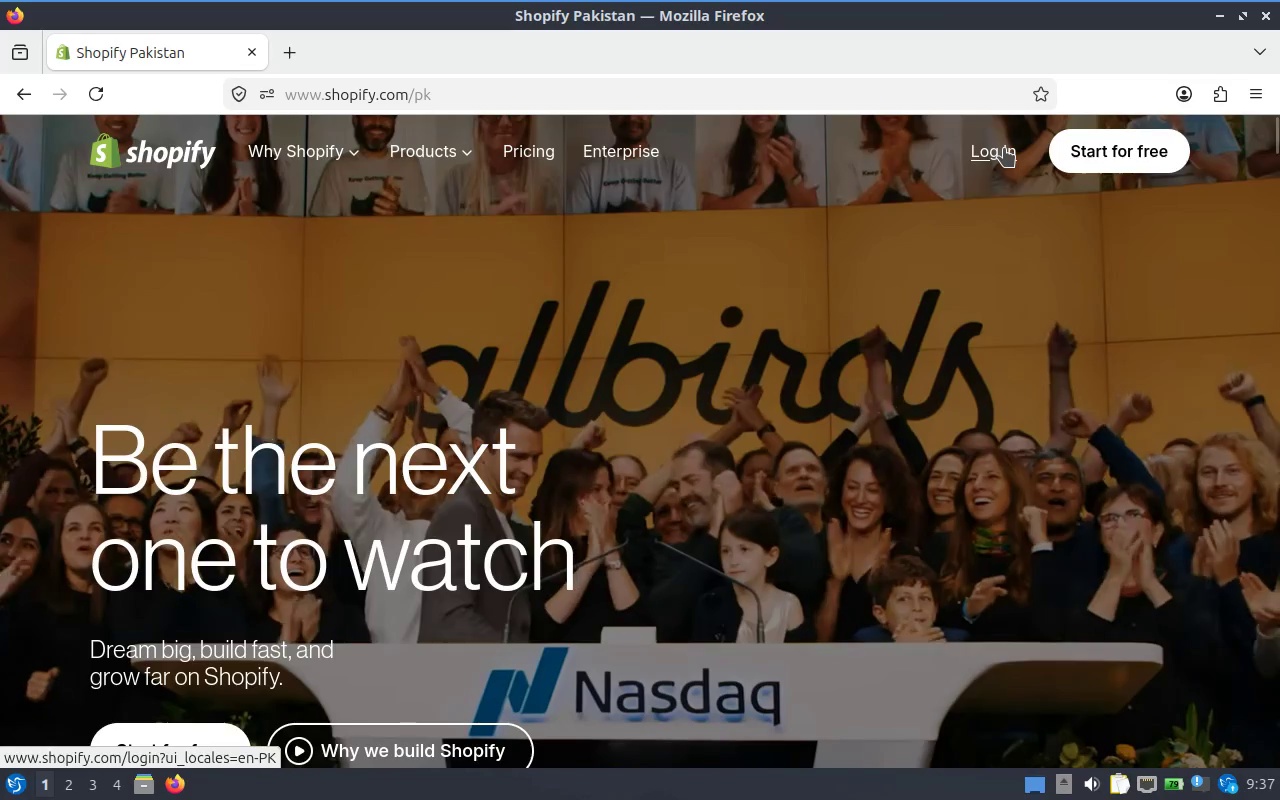 
scroll: coordinate [1020, 302], scroll_direction: down, amount: 5.0
 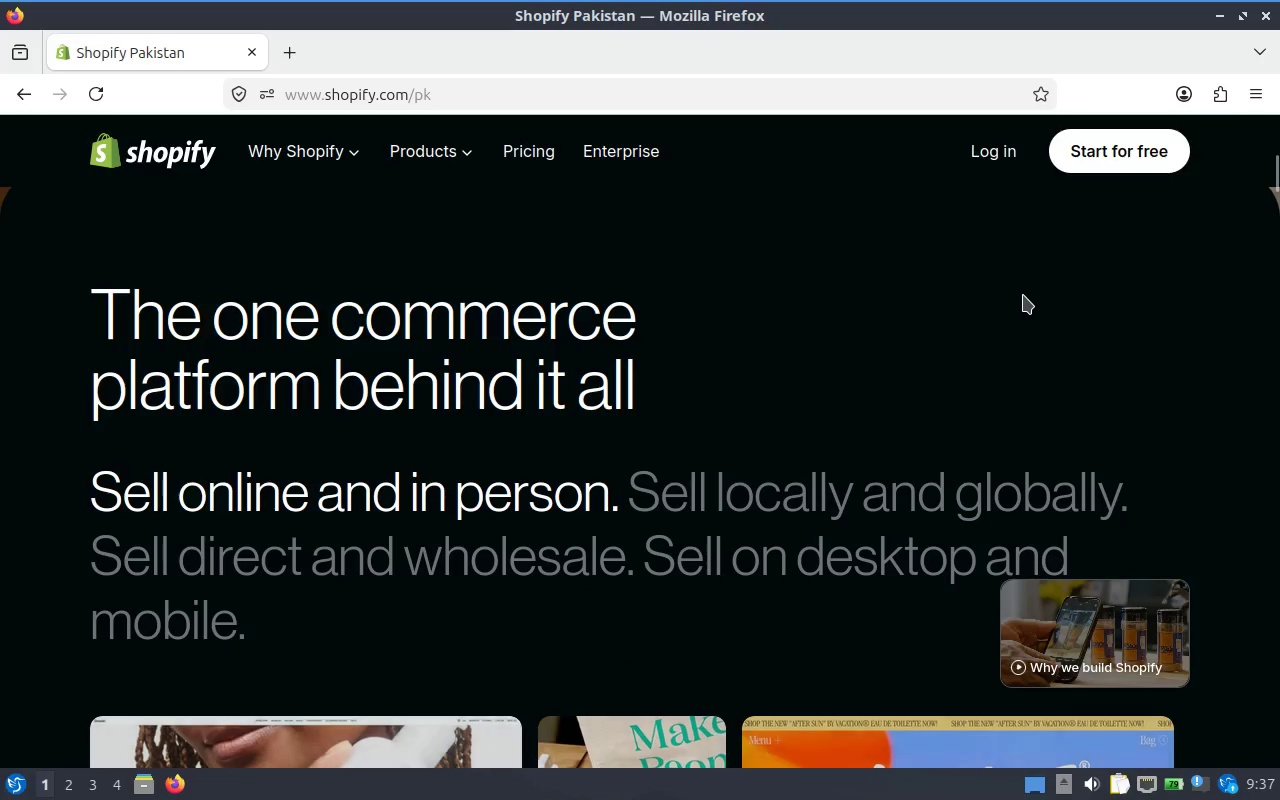 
left_click([993, 147])
 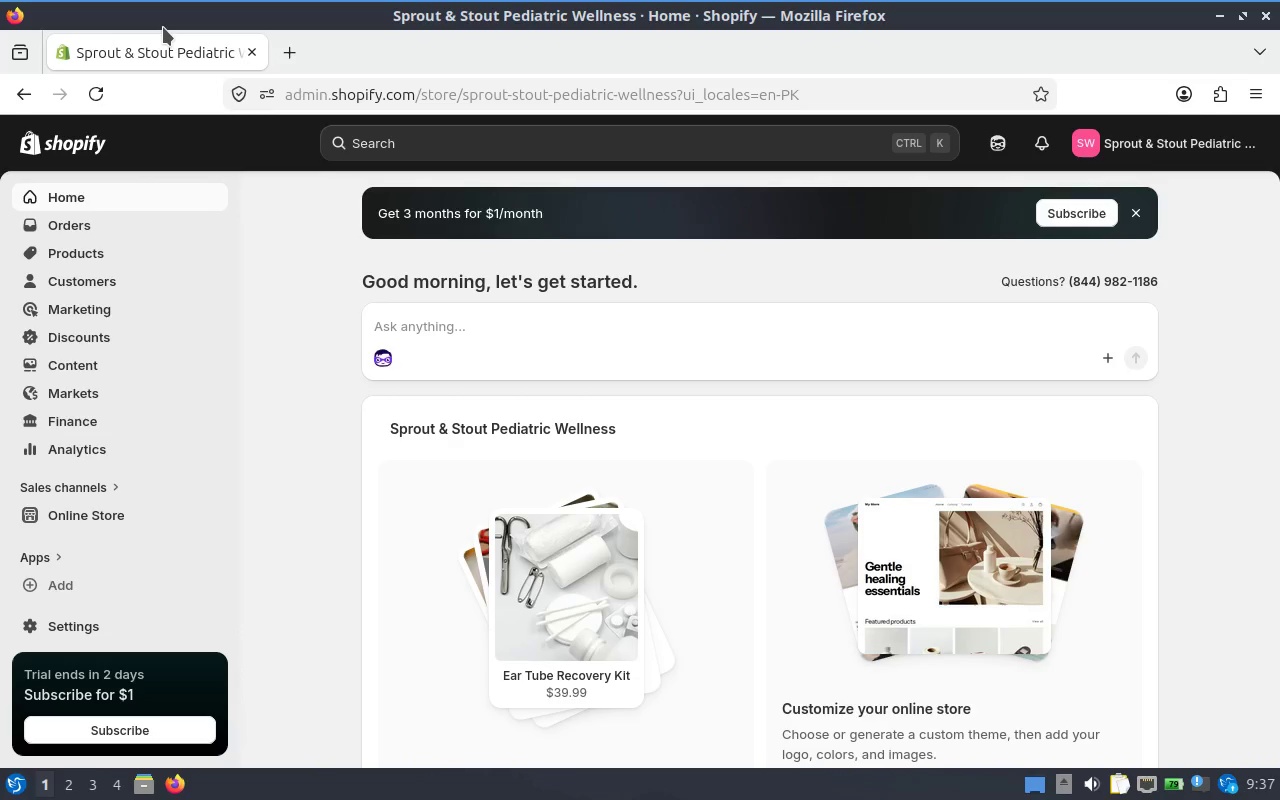 
scroll: coordinate [1014, 265], scroll_direction: up, amount: 5.0
 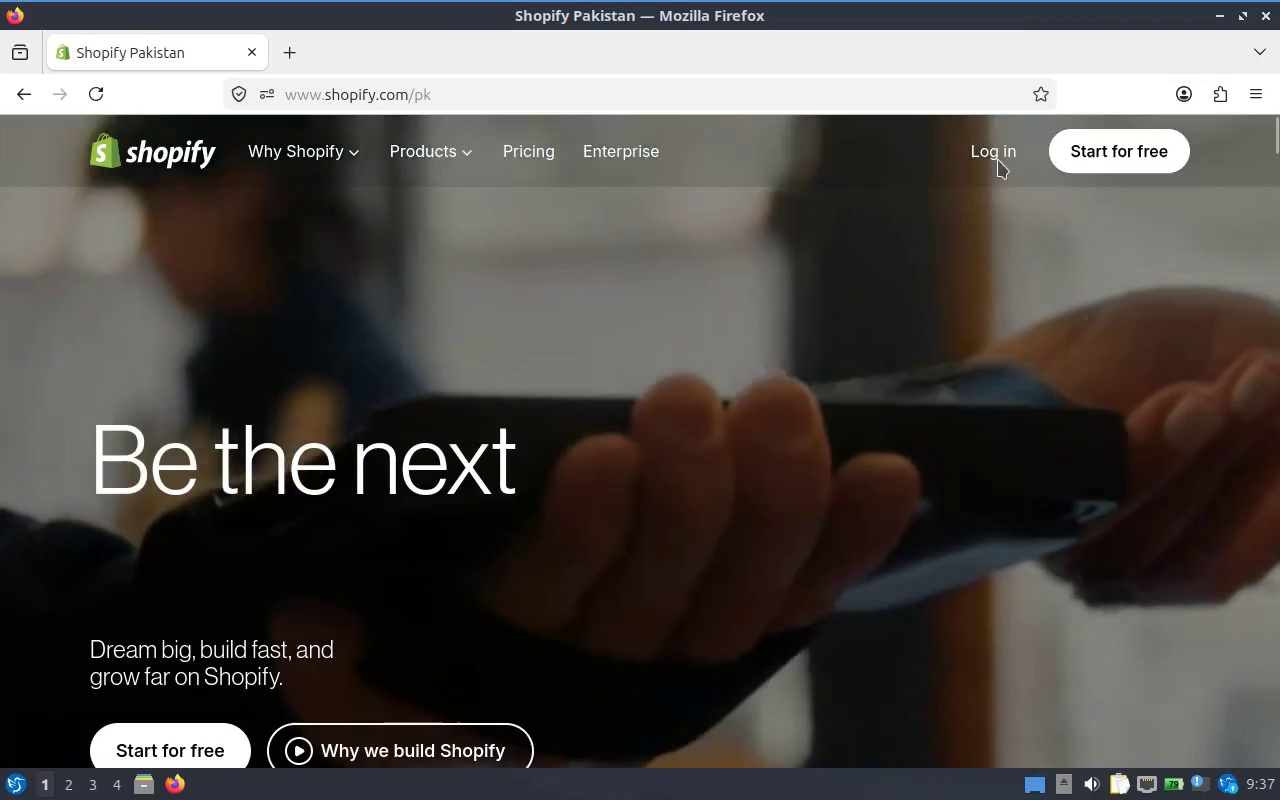 
wait(24.39)
 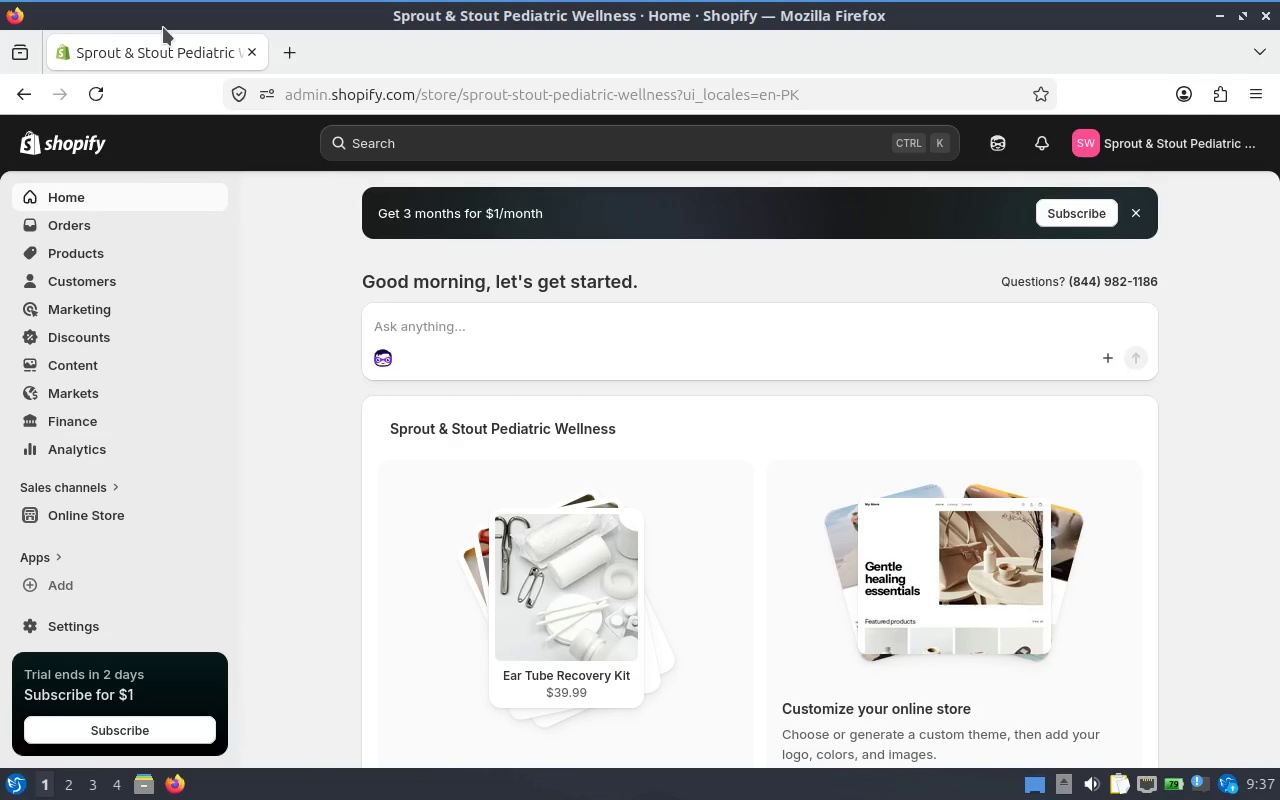 
left_click([117, 255])
 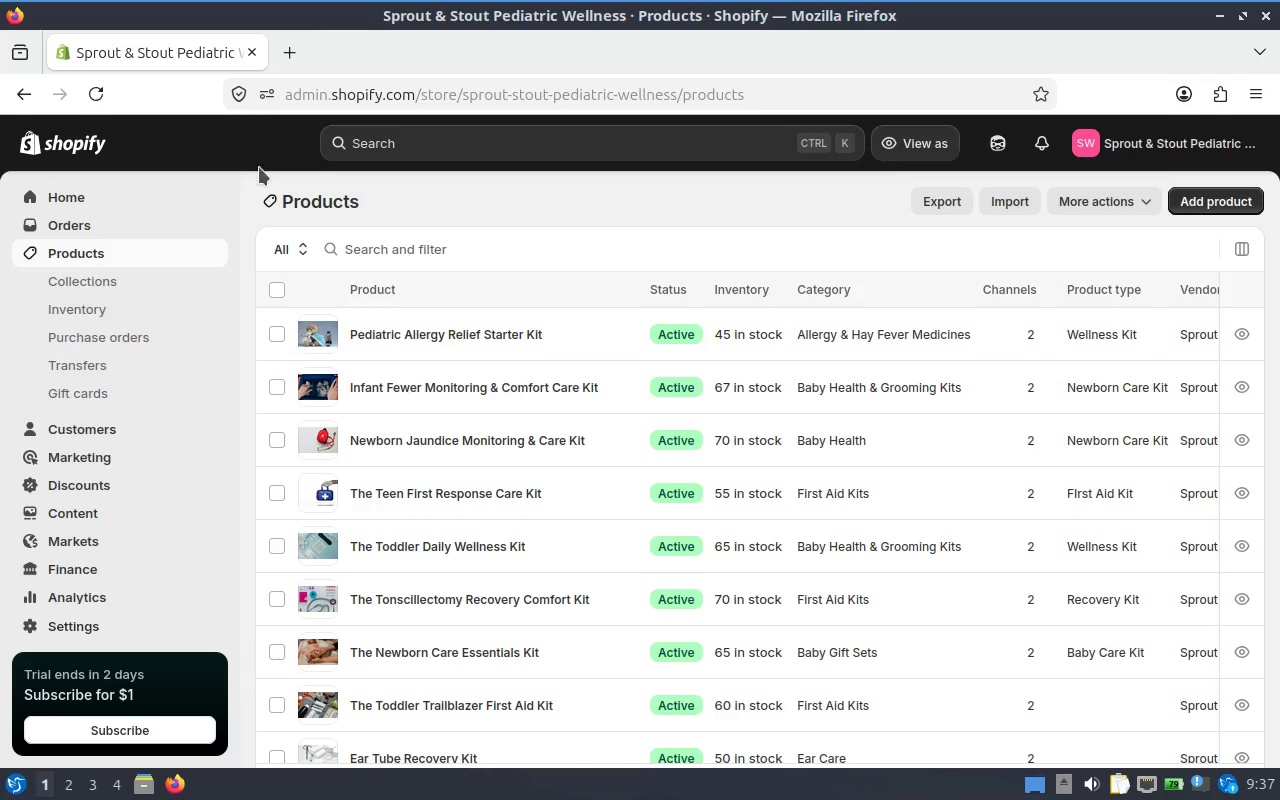 
wait(13.44)
 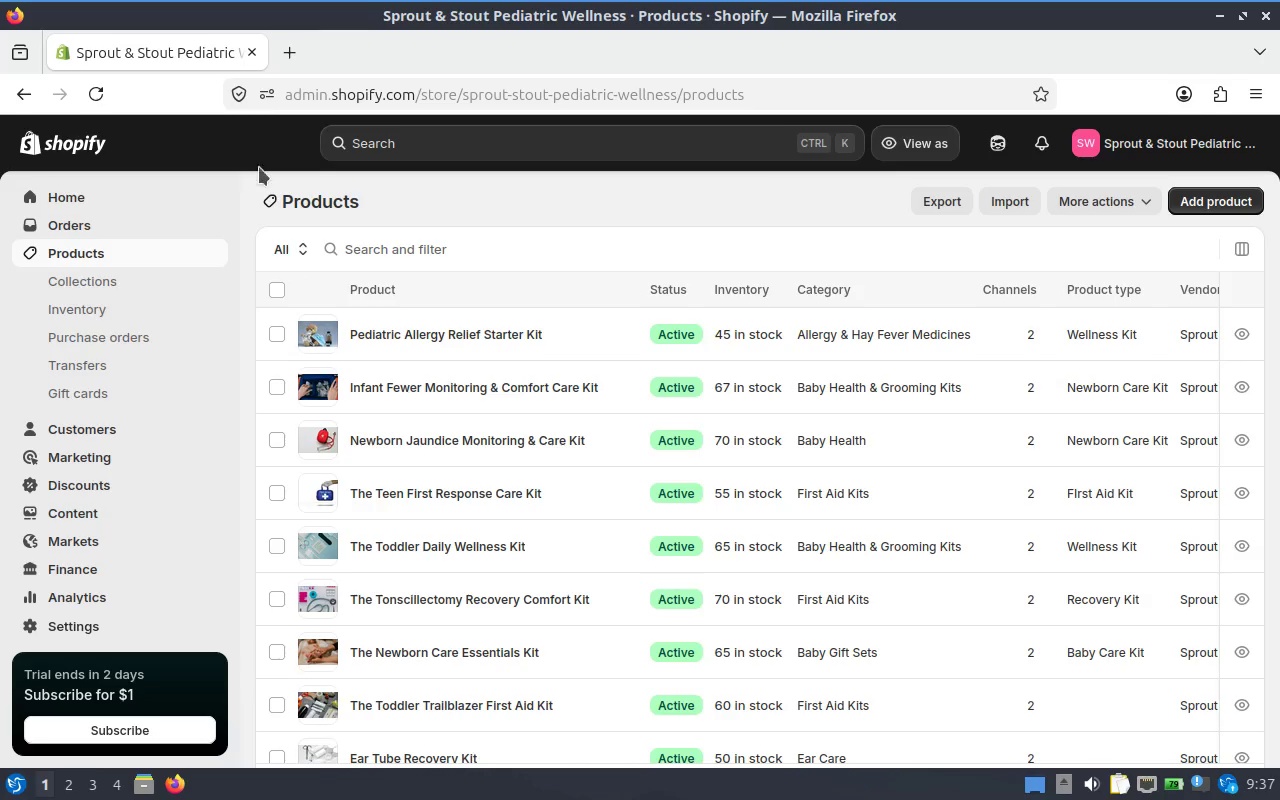 
scroll: coordinate [529, 396], scroll_direction: down, amount: 1.0
 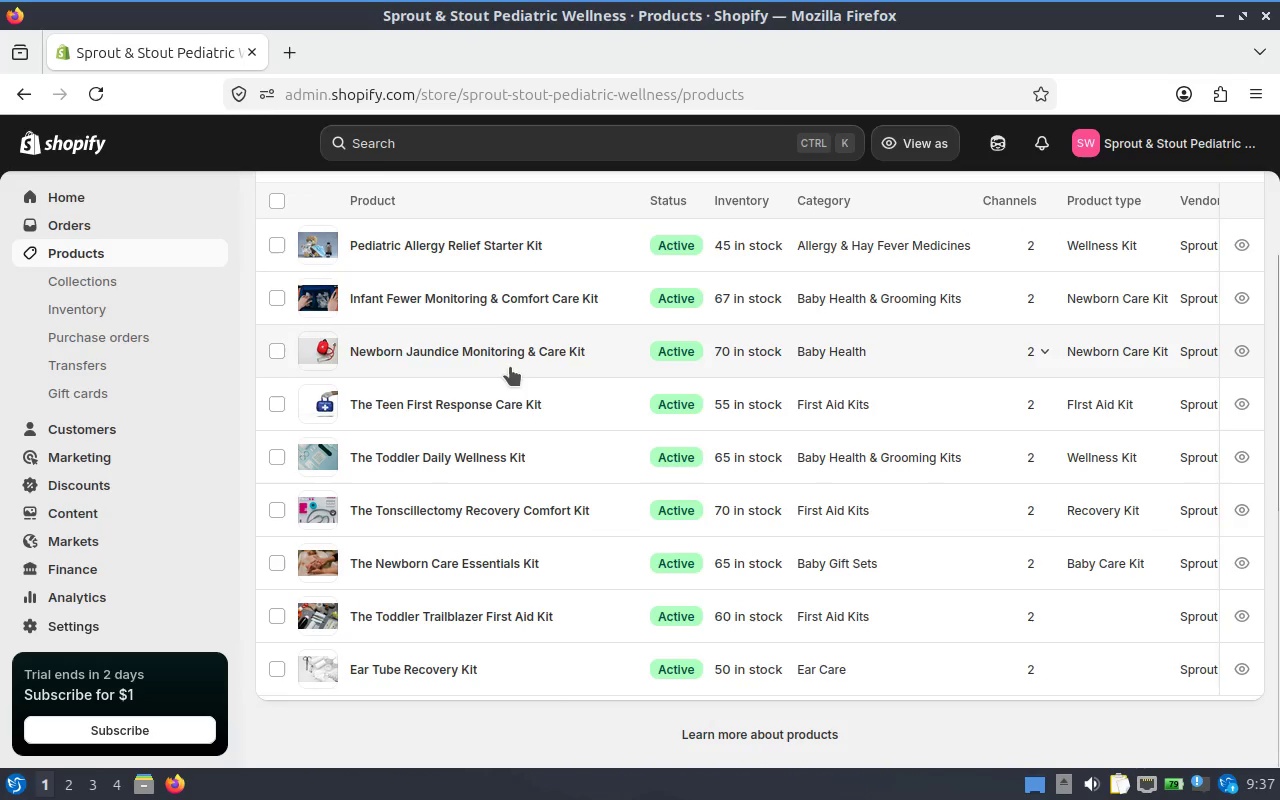 
scroll: coordinate [481, 321], scroll_direction: up, amount: 2.0
 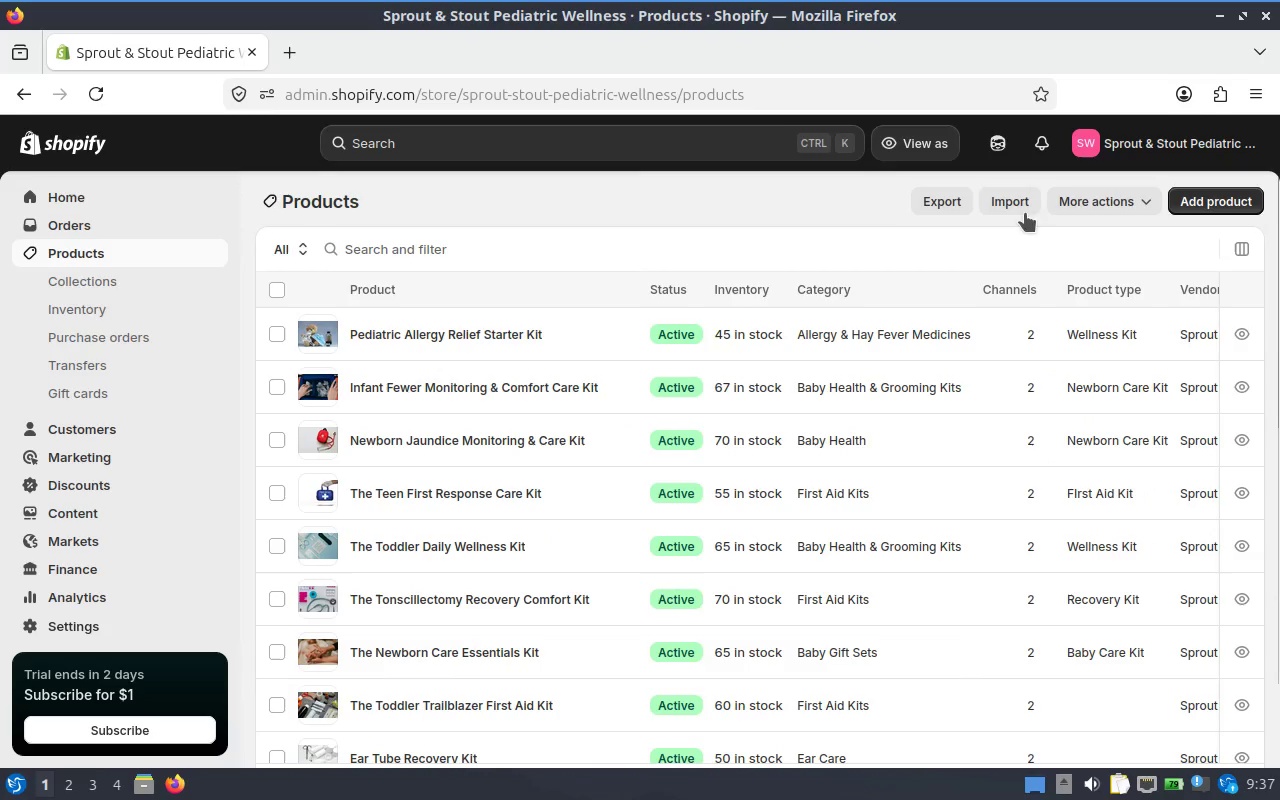 
left_click([1115, 206])
 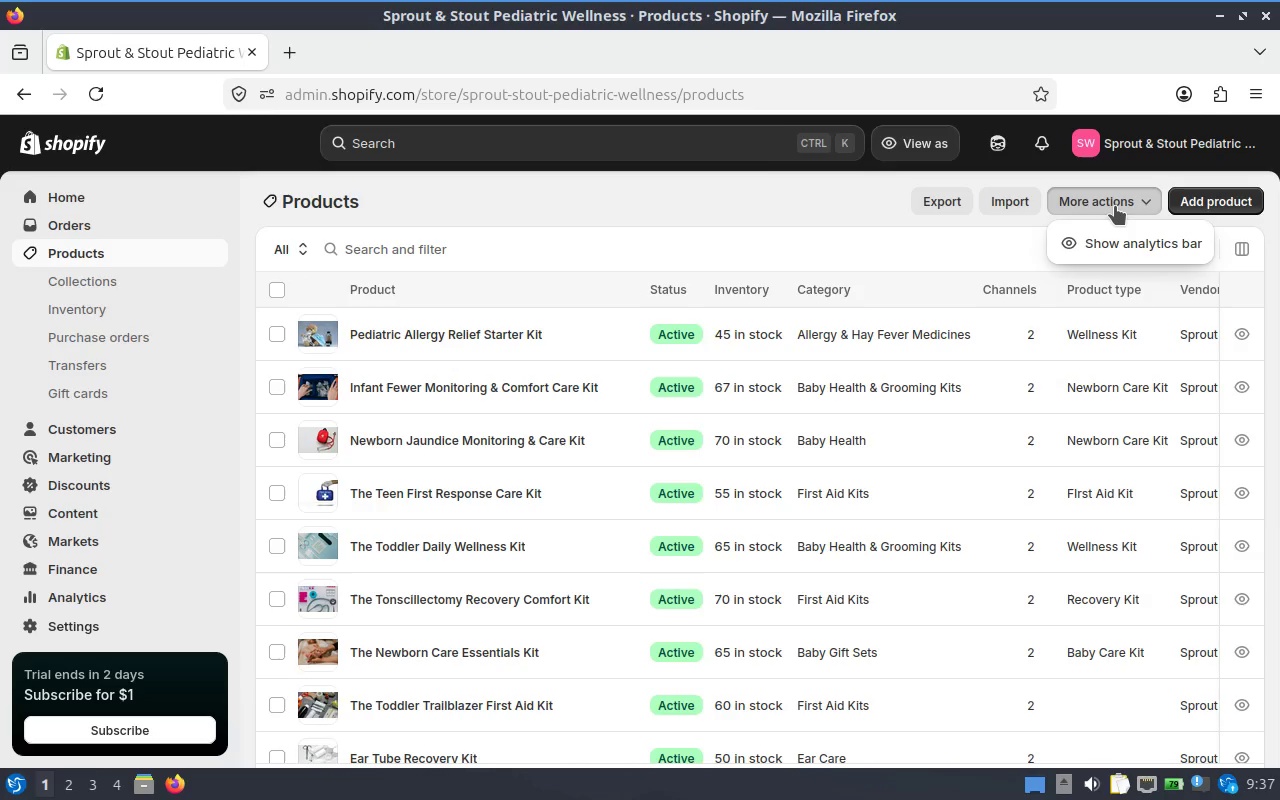 
left_click([1115, 206])
 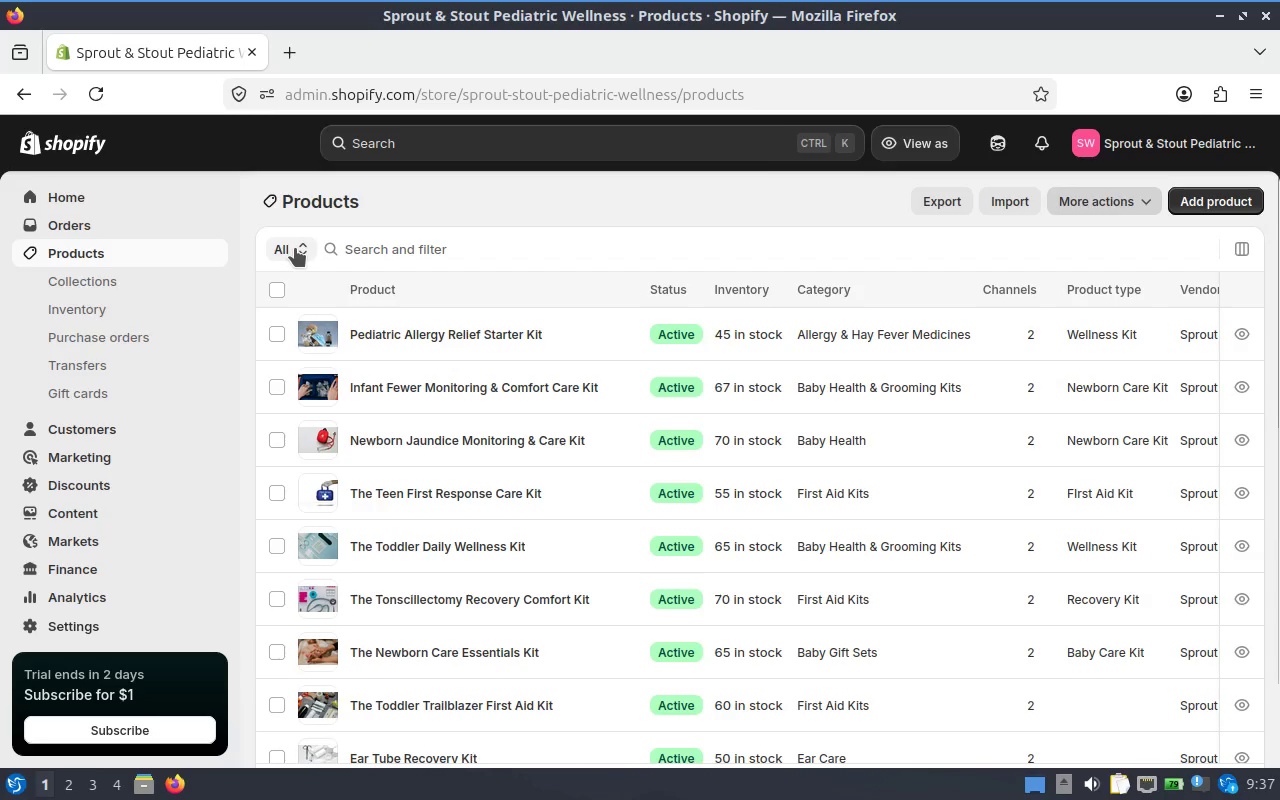 
left_click([295, 248])
 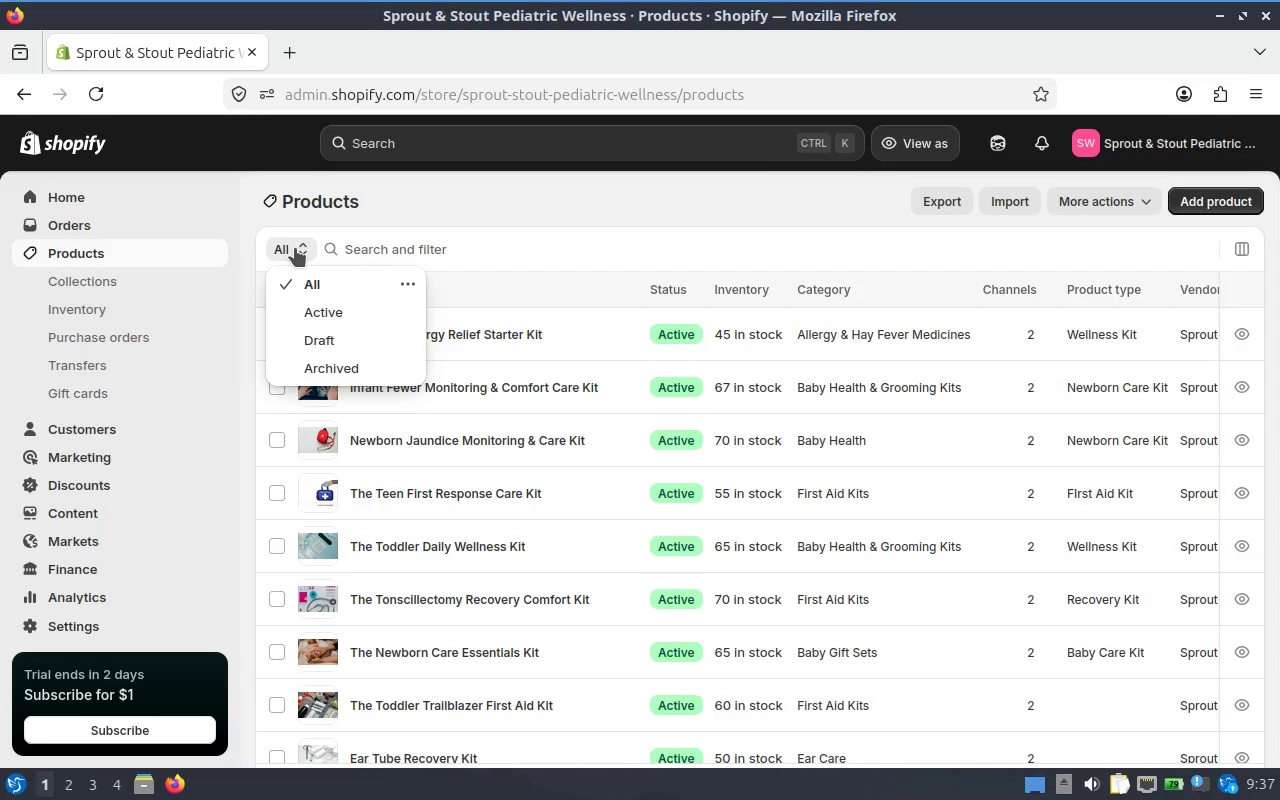 
left_click([295, 248])
 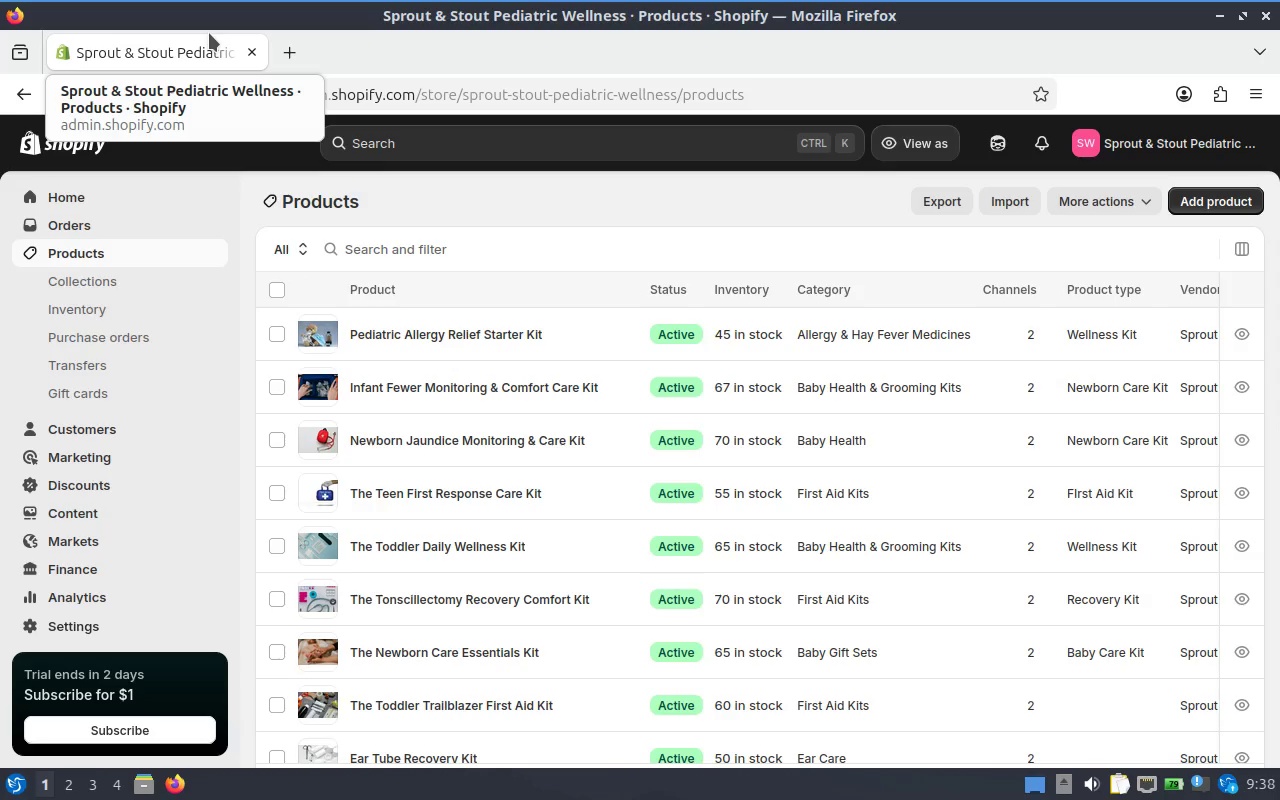 
wait(16.12)
 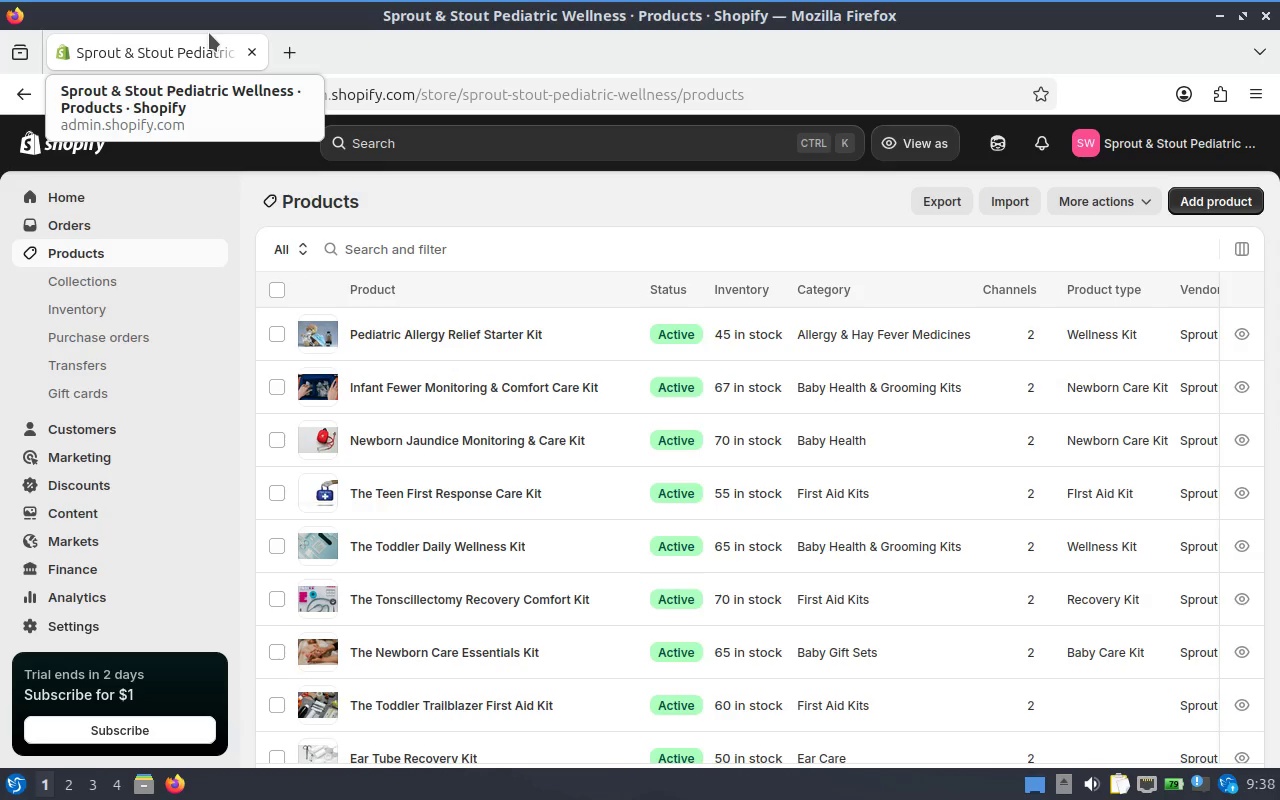 
left_click([440, 337])
 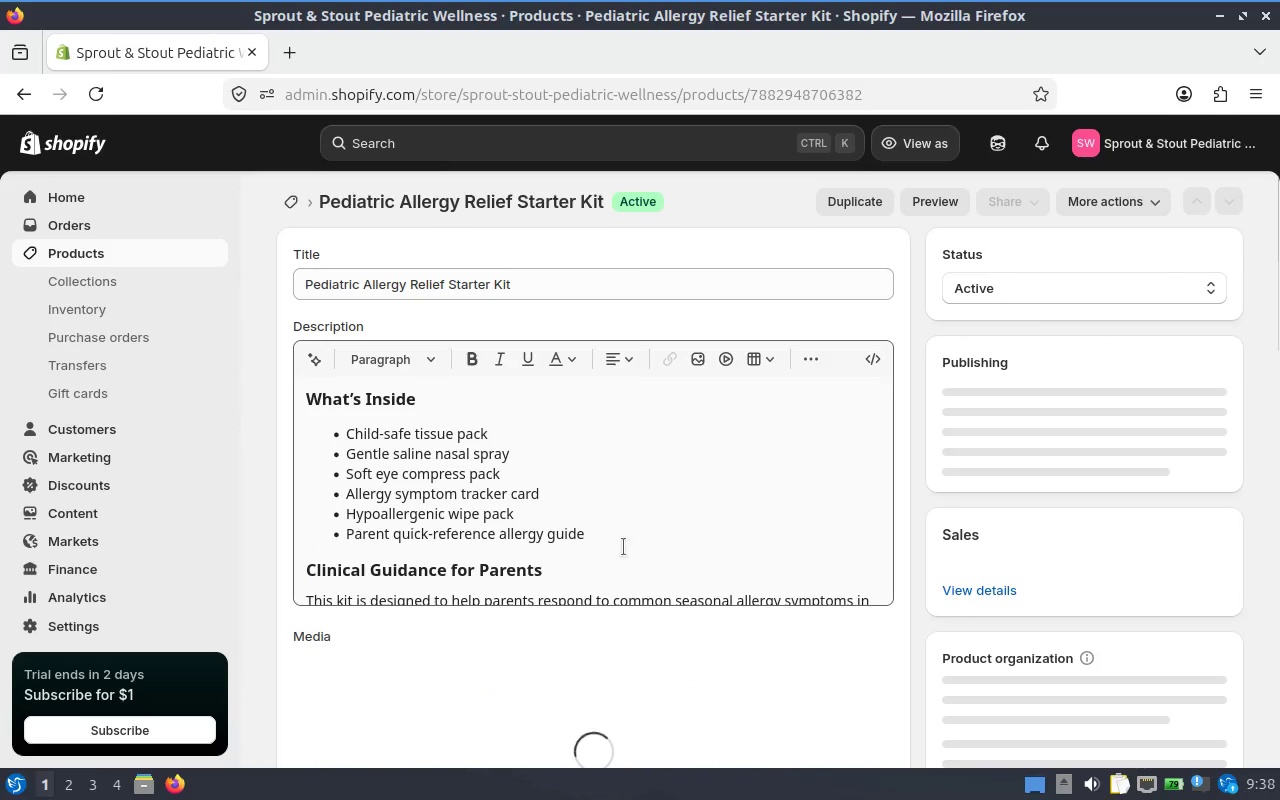 
scroll: coordinate [870, 420], scroll_direction: down, amount: 8.0
 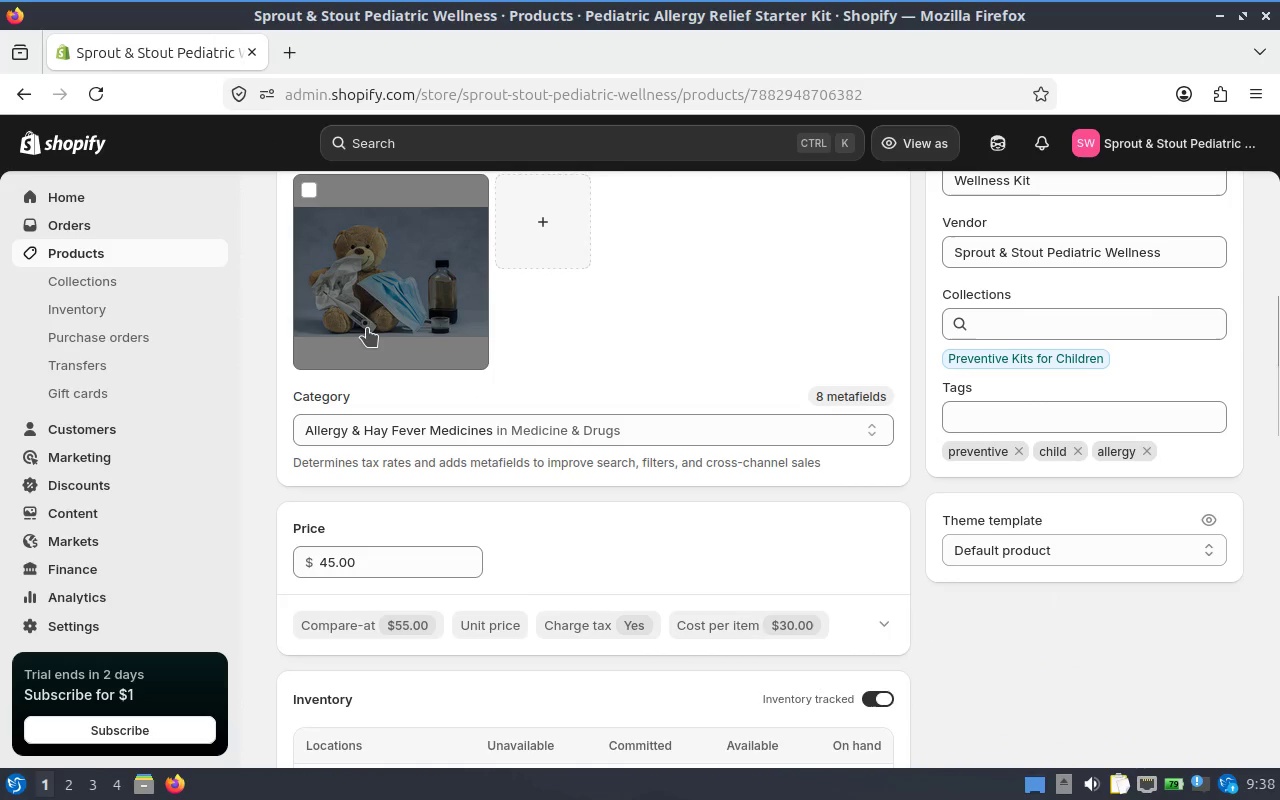 
left_click([370, 325])
 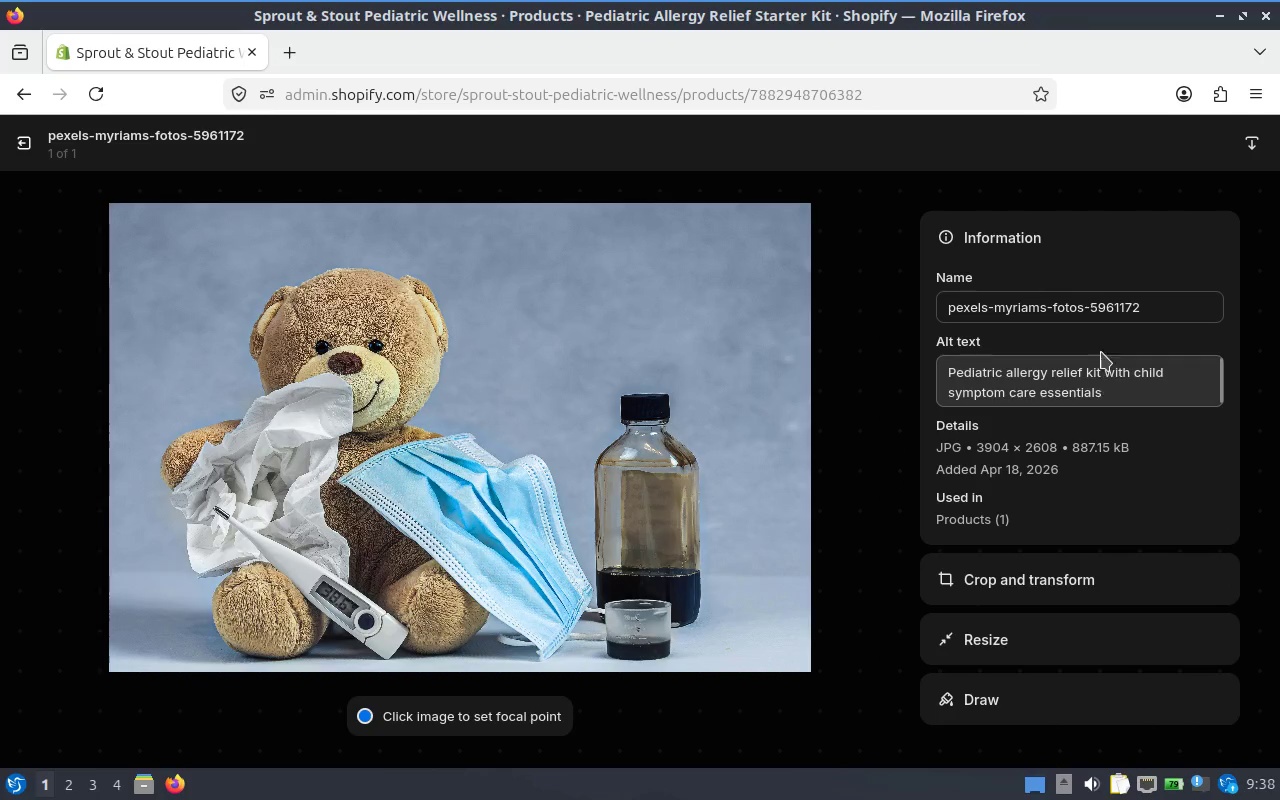 
left_click_drag(start_coordinate=[1138, 374], to_coordinate=[890, 356])
 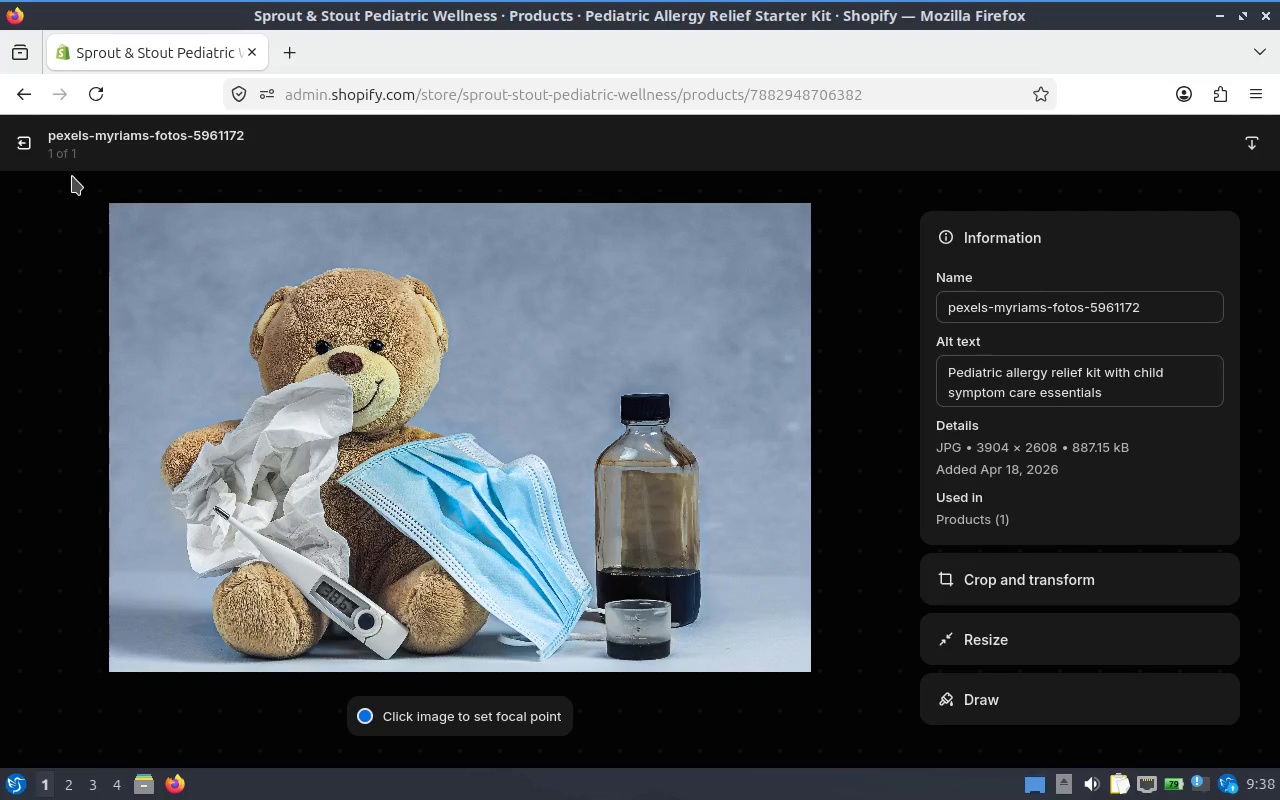 
left_click([5, 138])
 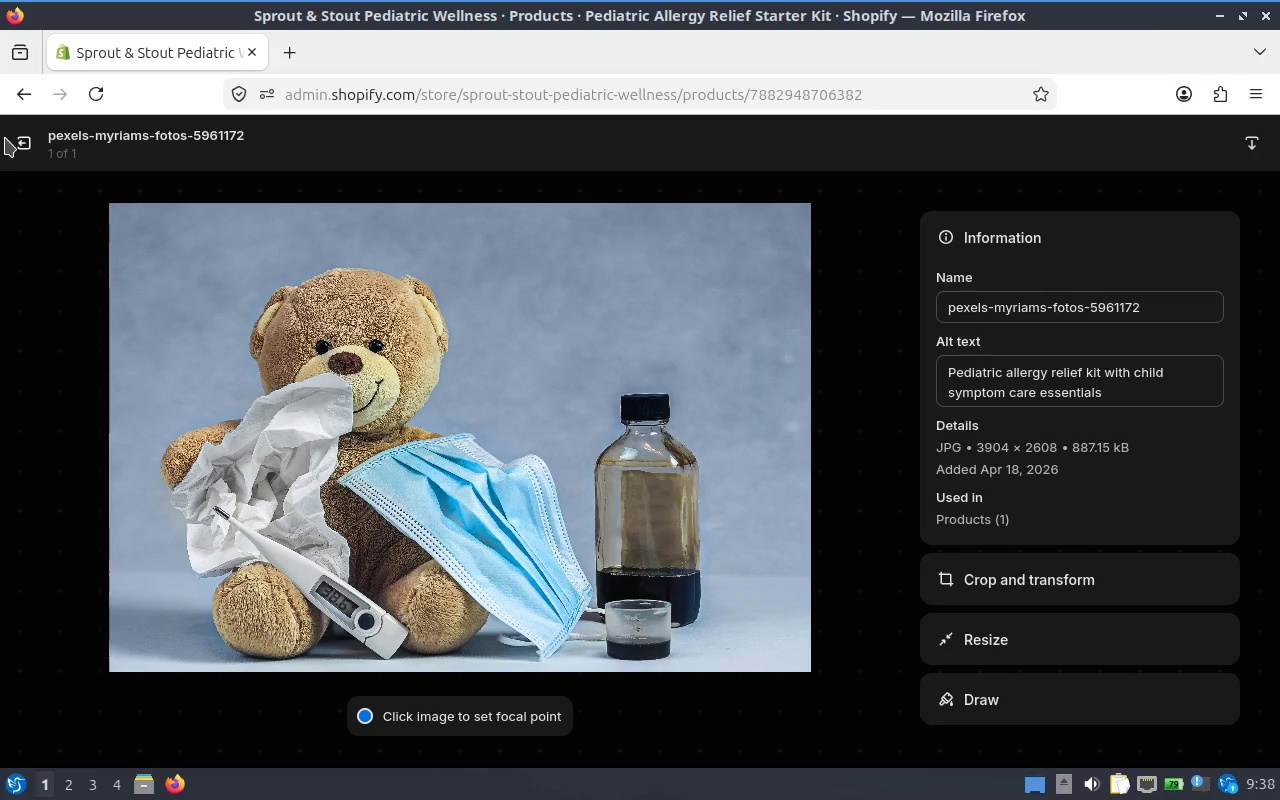 
left_click([13, 138])
 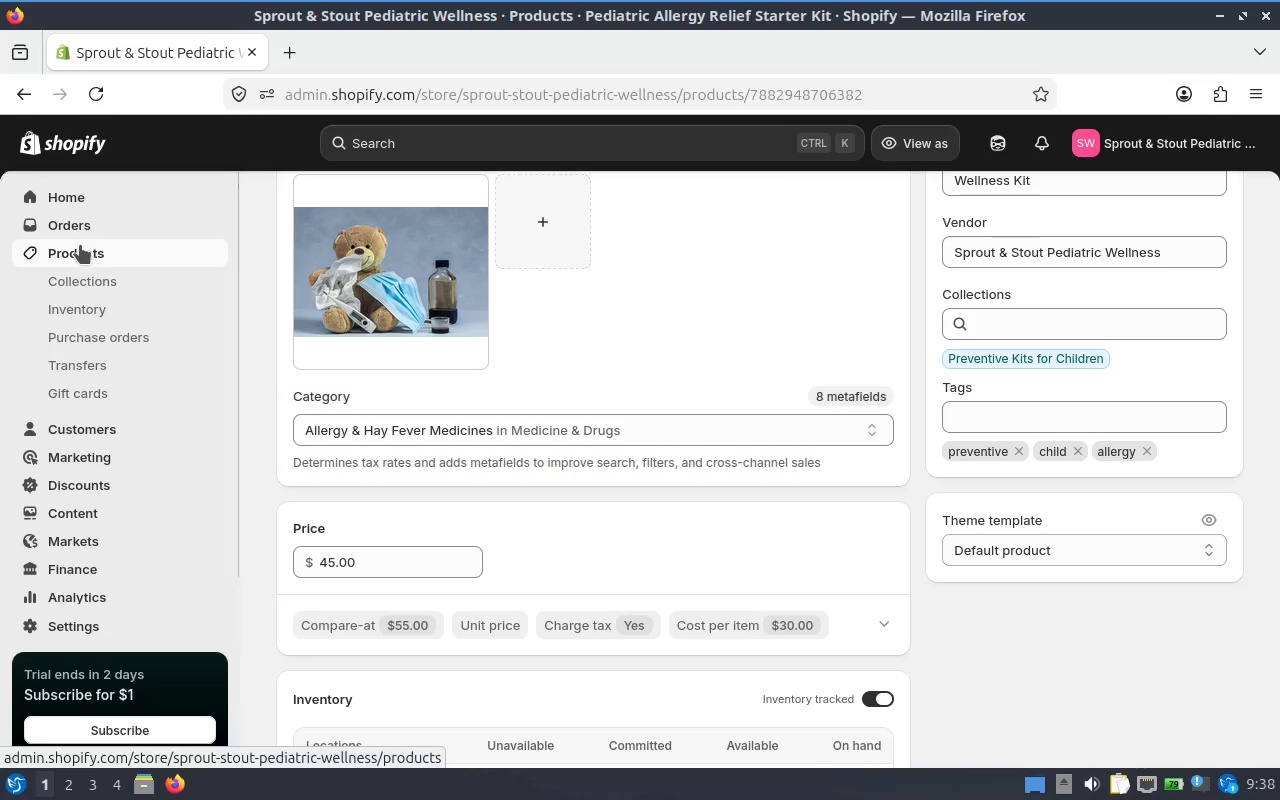 
left_click([80, 245])
 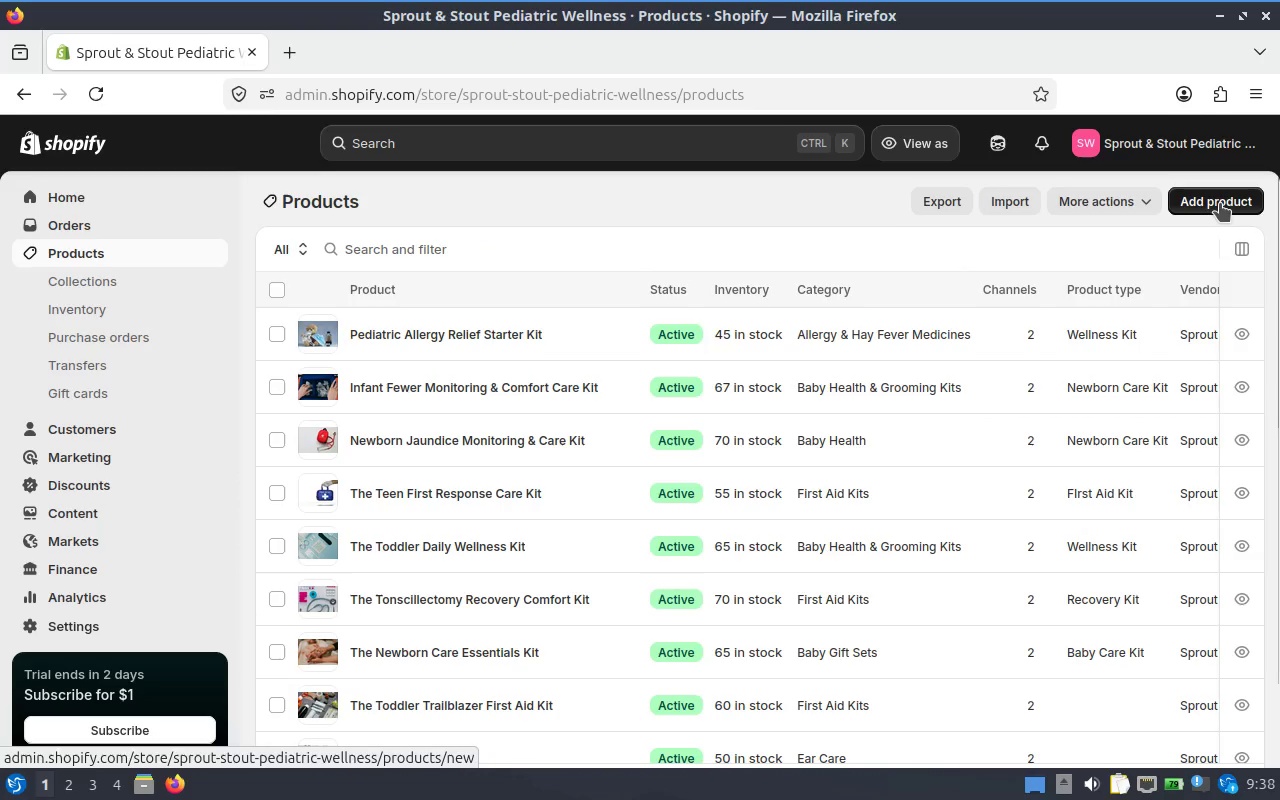 
wait(5.03)
 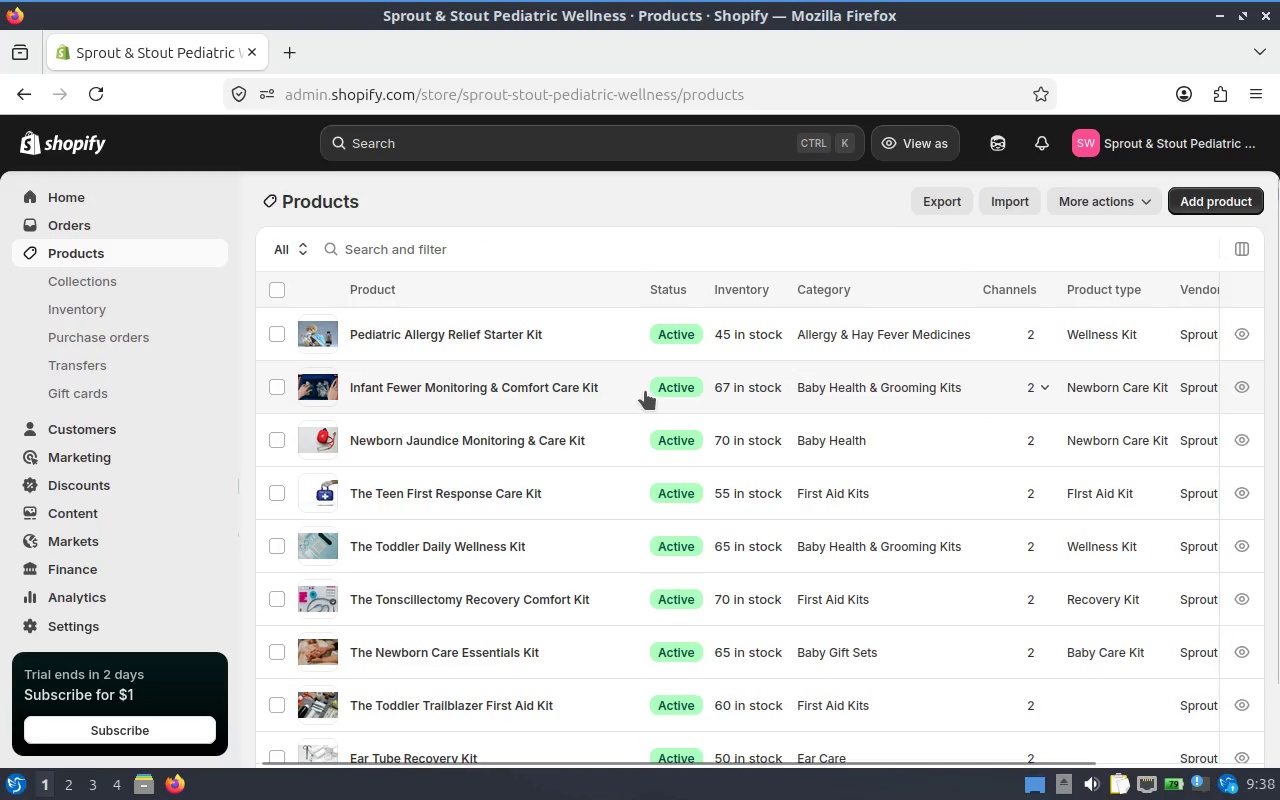 
left_click([1220, 203])
 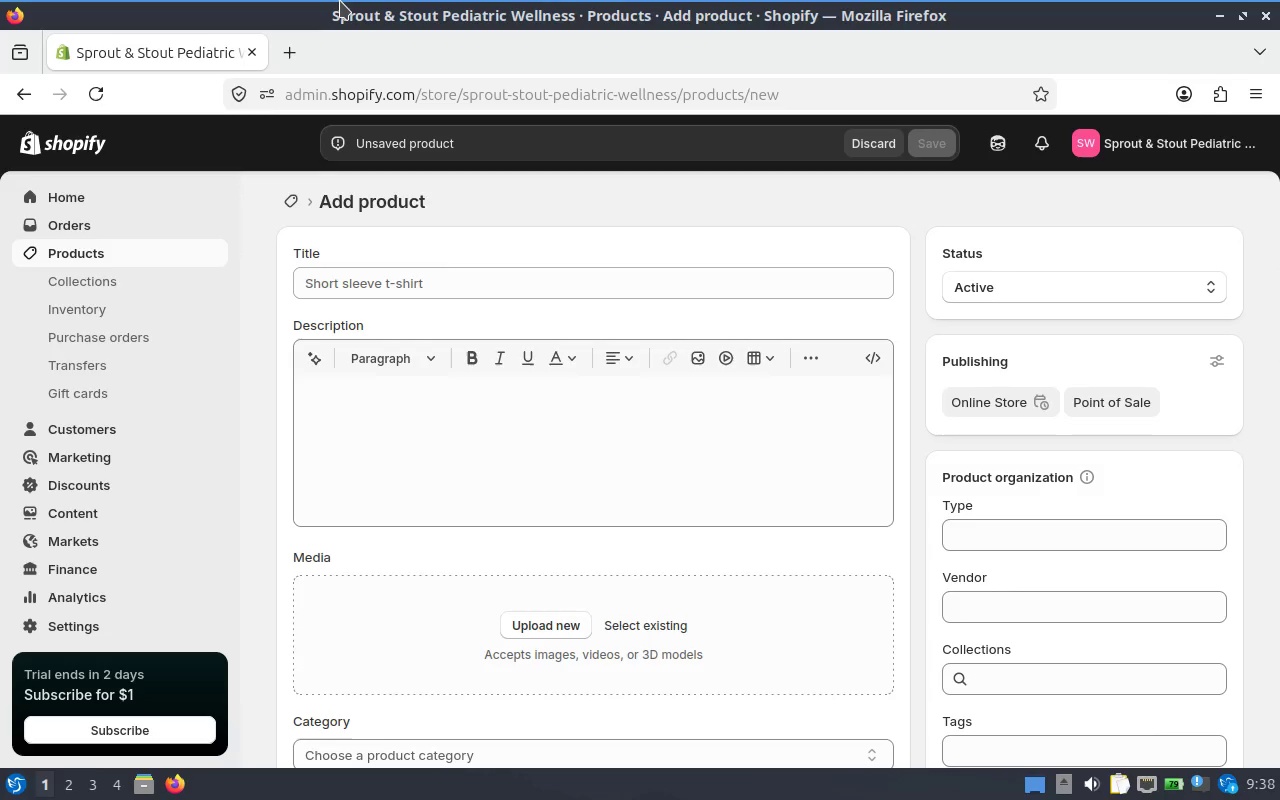 
wait(5.91)
 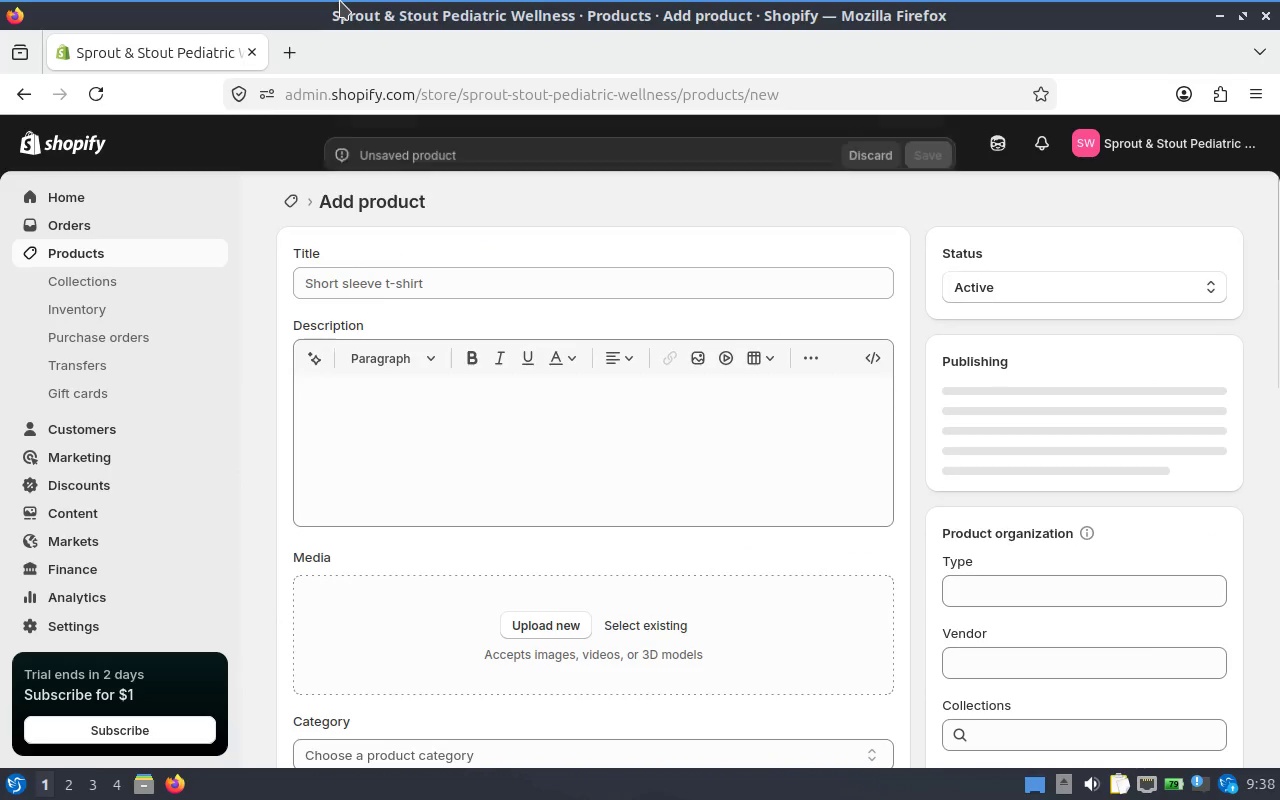 
key(Alt+Tab)